 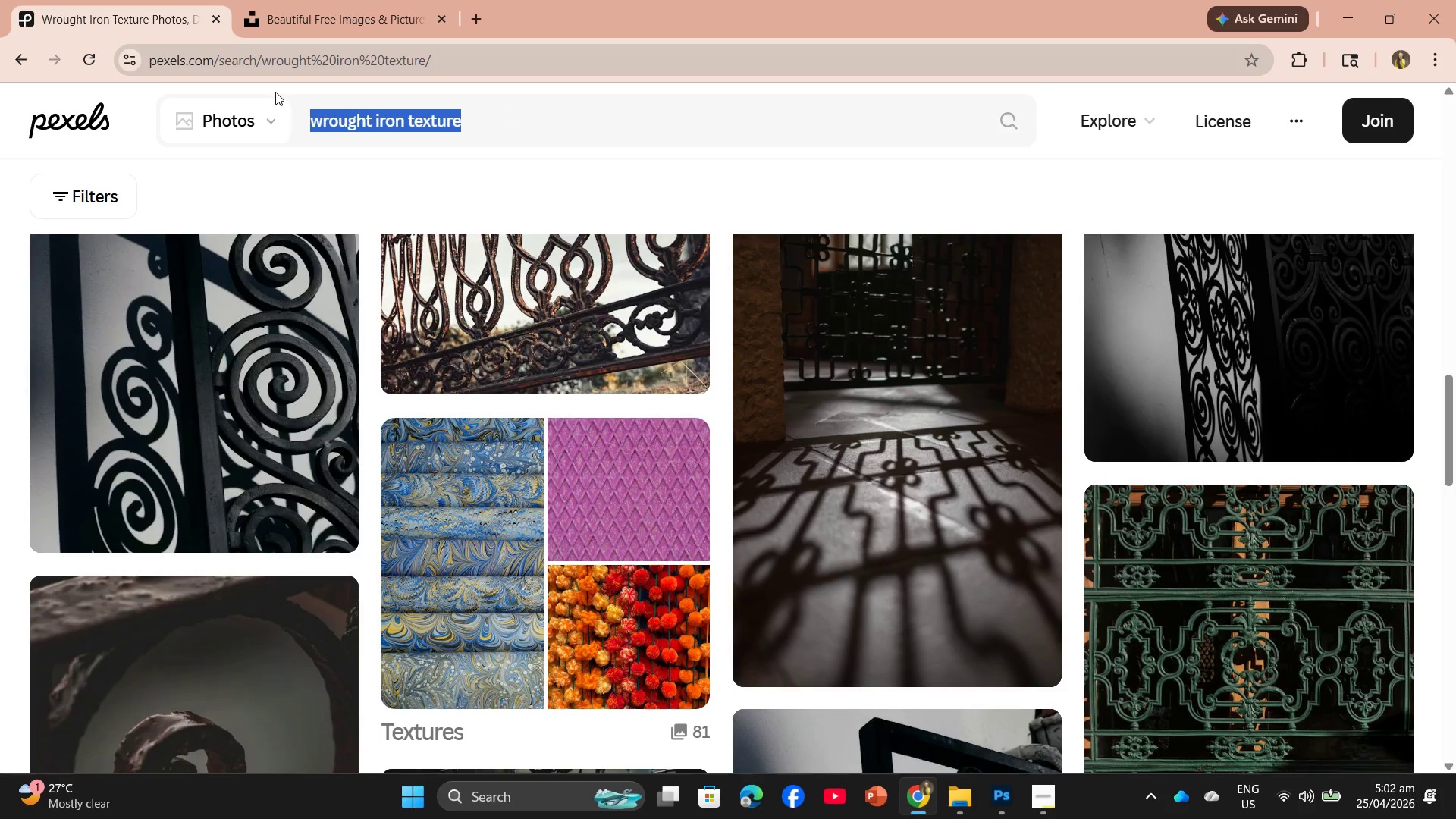 
key(Control+V)
 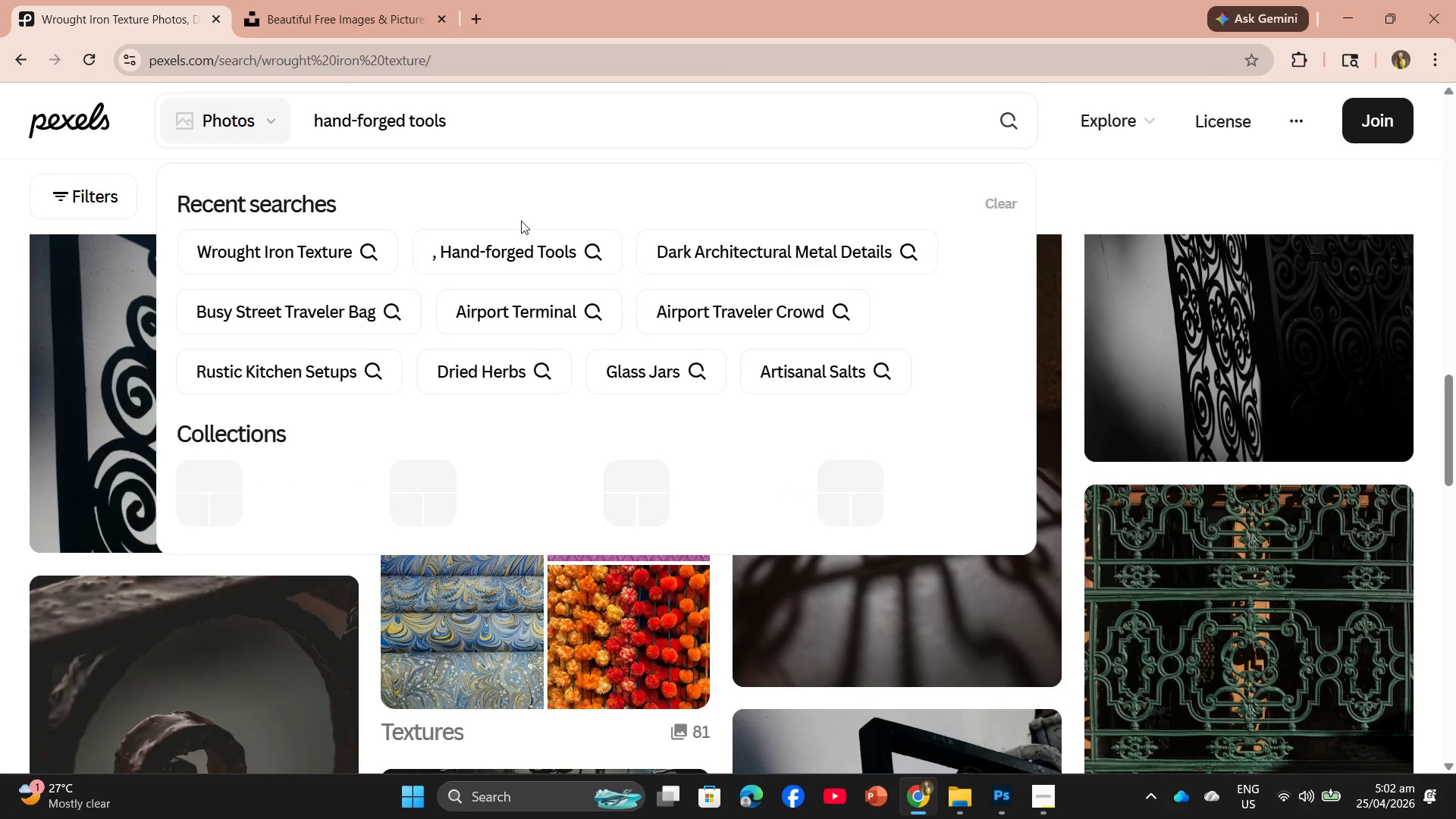 
key(Enter)
 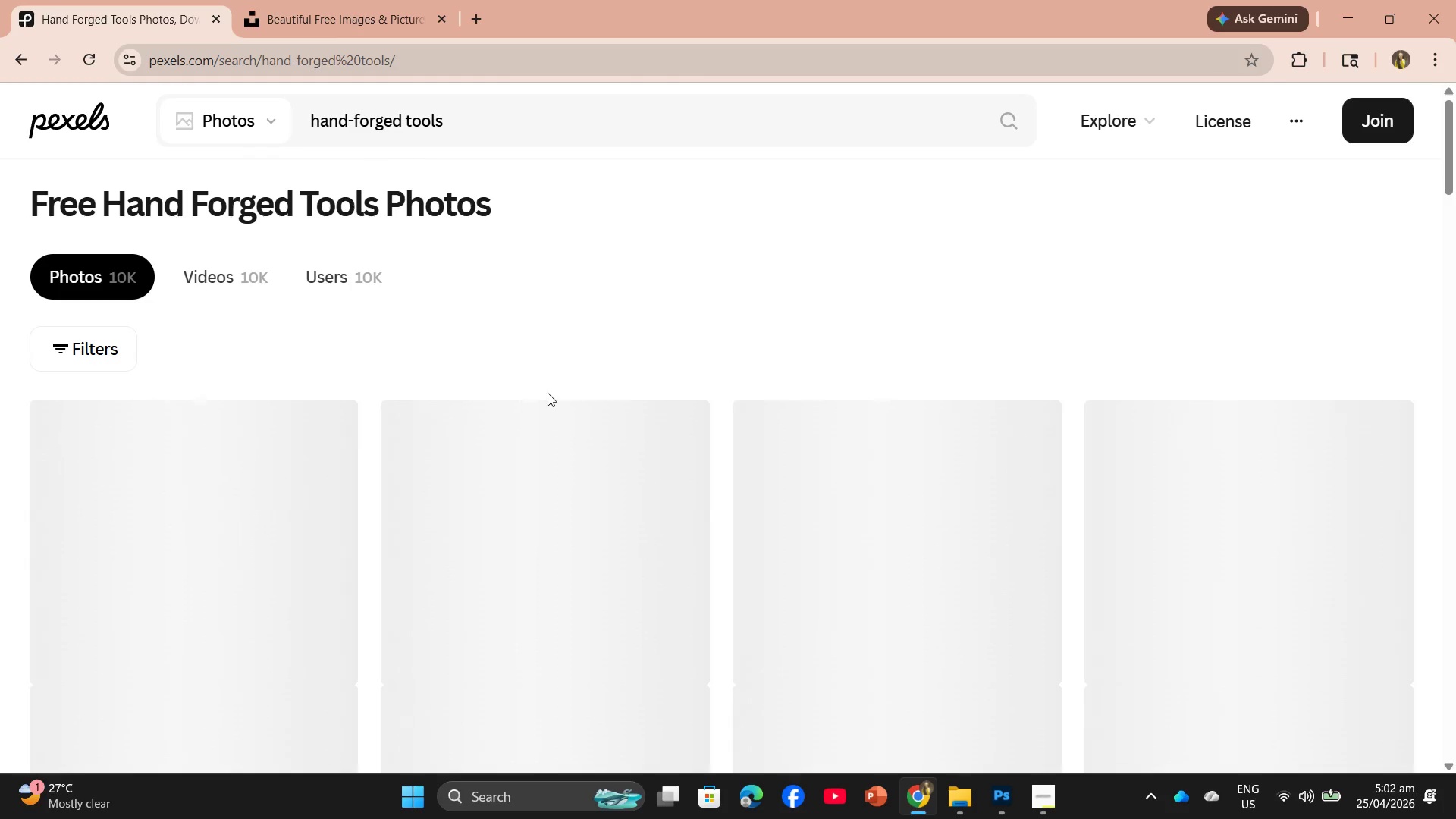 
scroll: coordinate [620, 438], scroll_direction: down, amount: 2.0
 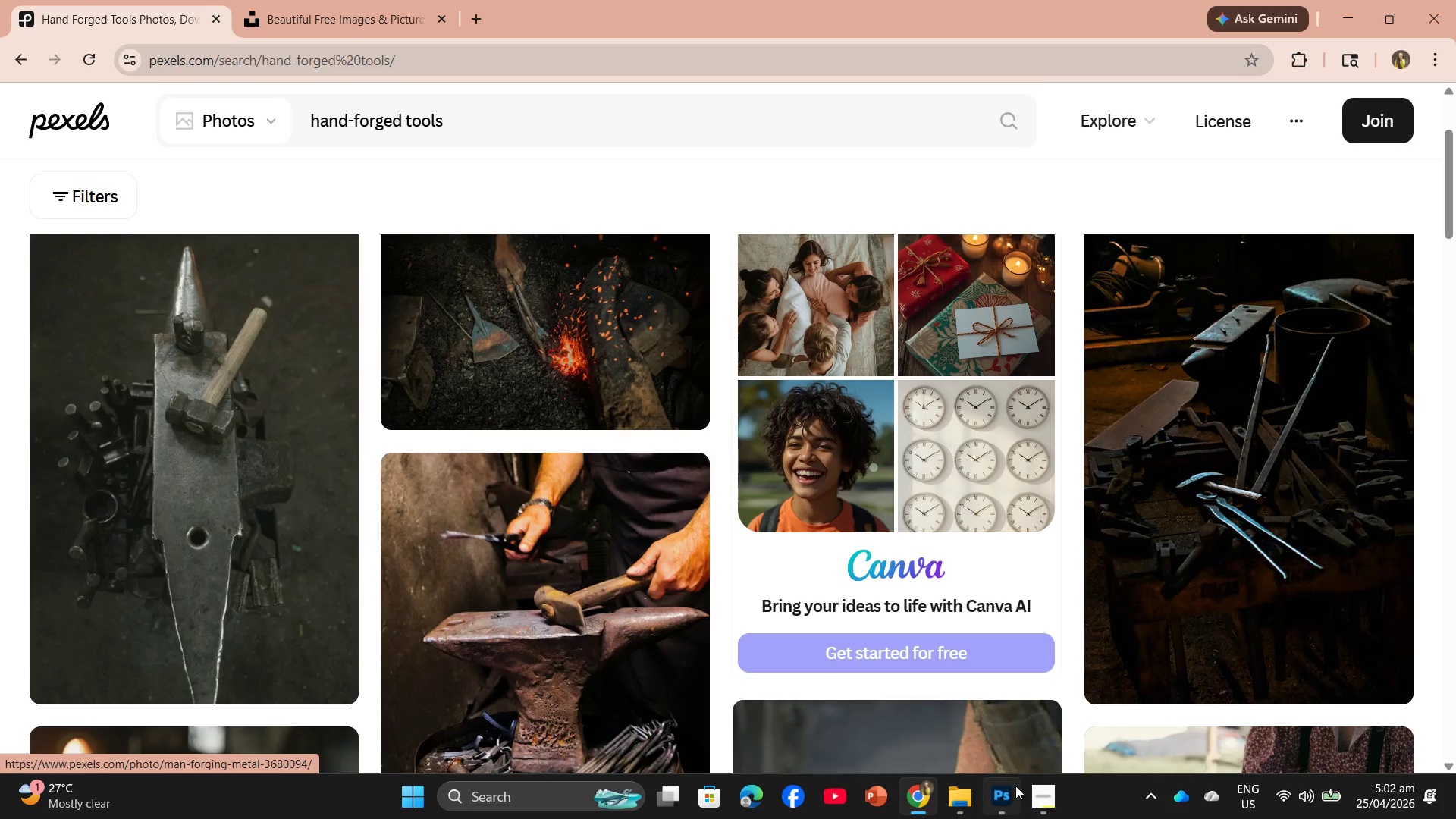 
left_click([1039, 796])